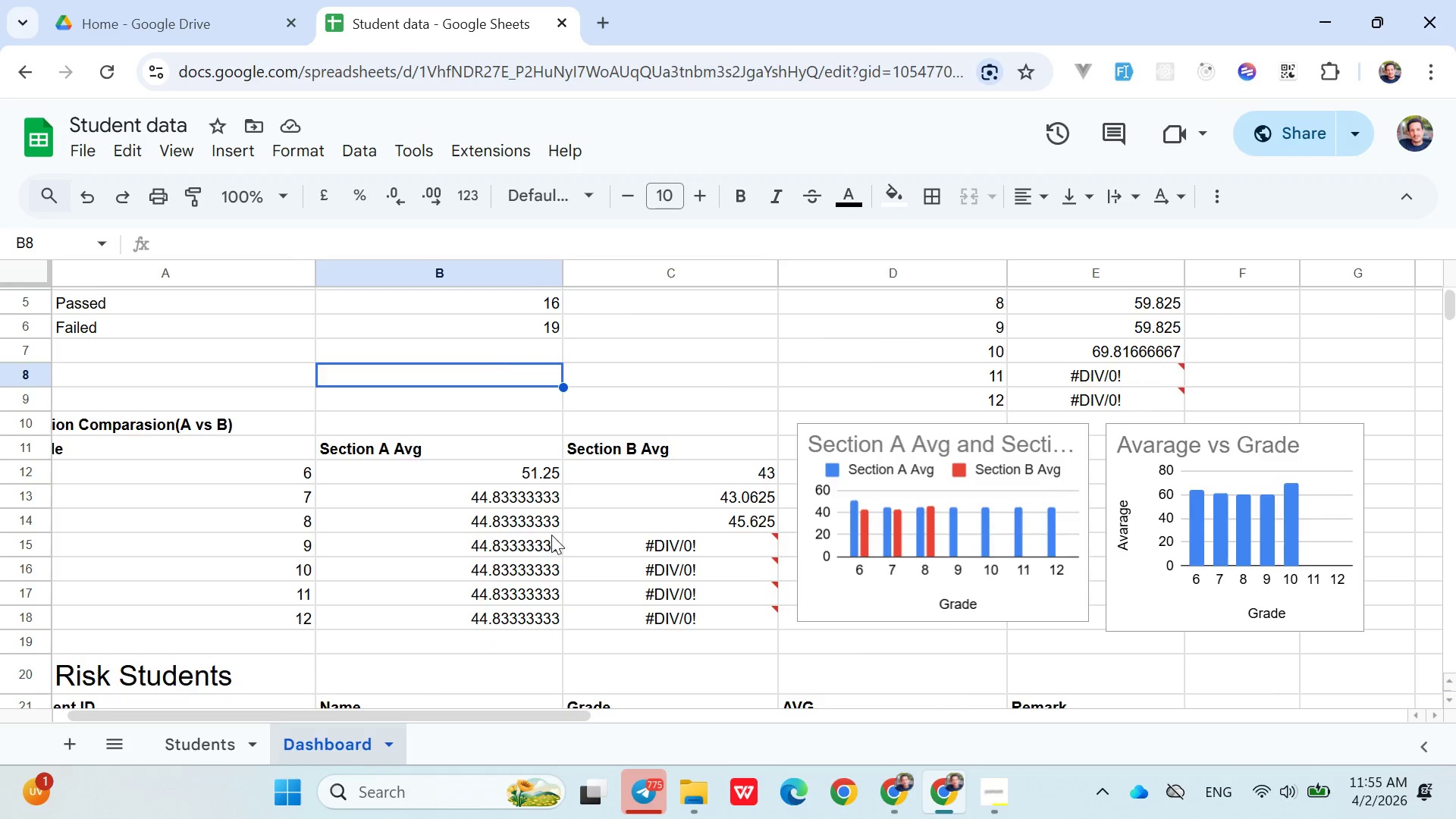 
left_click([503, 591])
 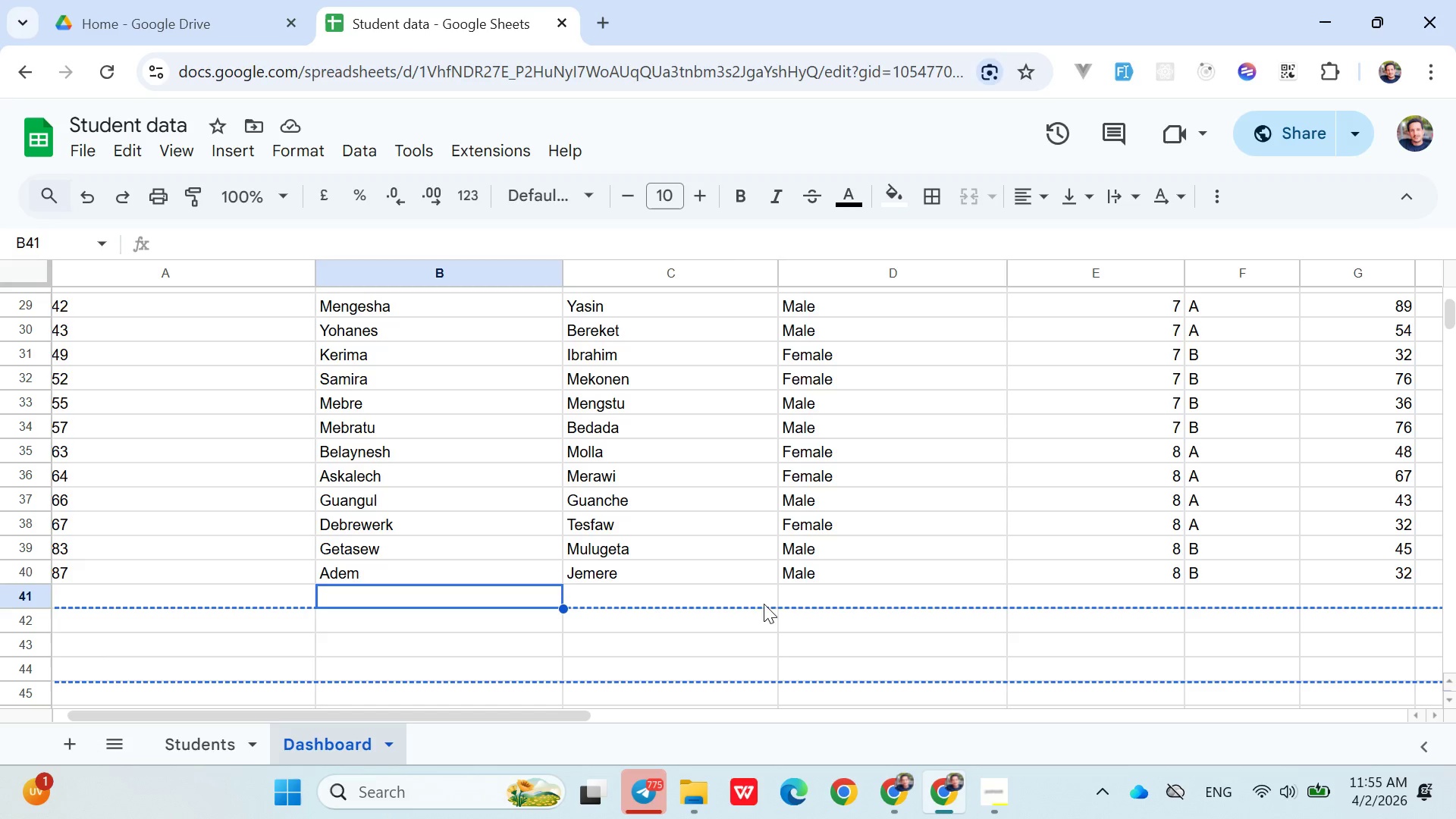 
left_click([736, 633])
 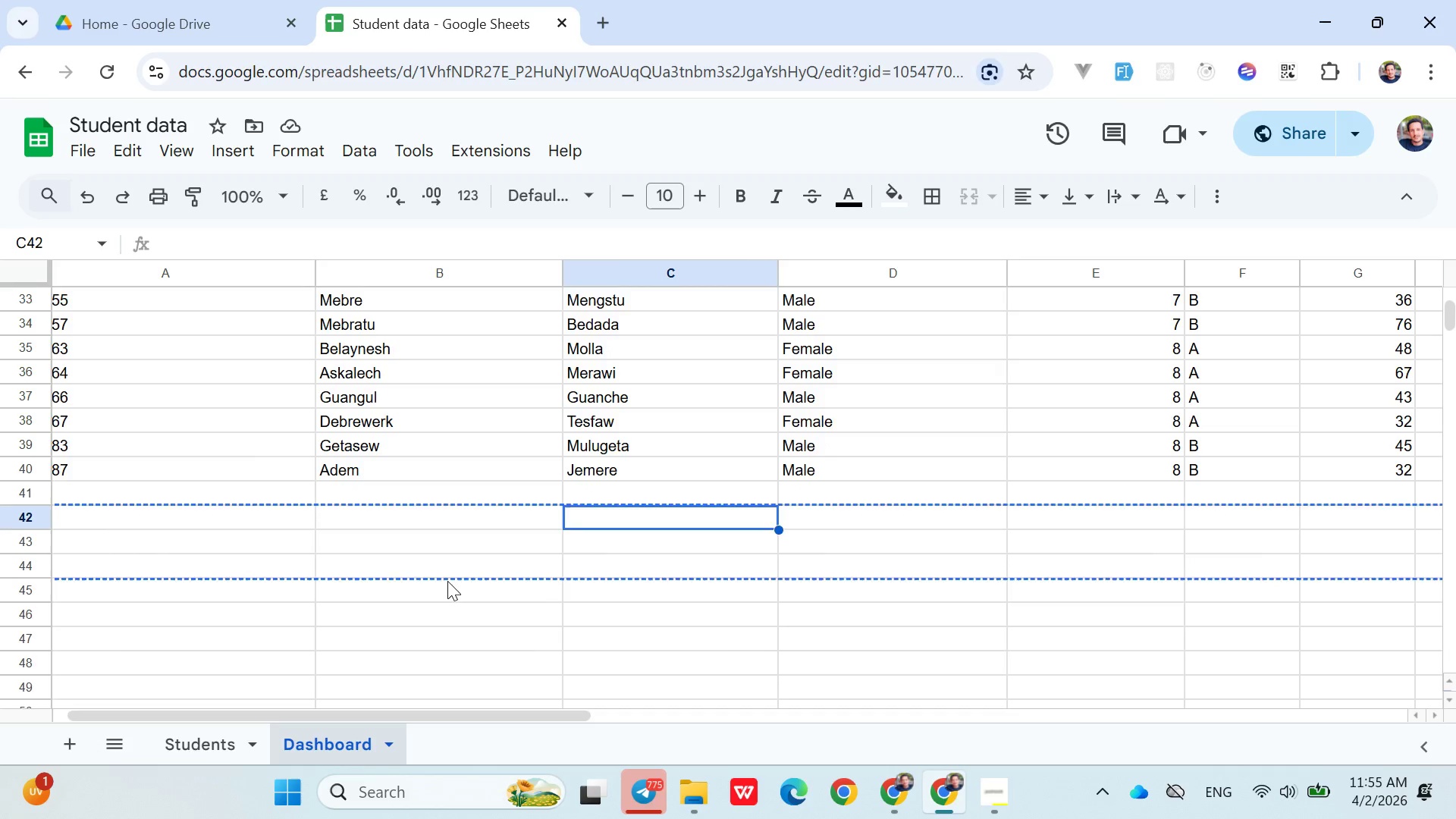 
left_click([218, 736])
 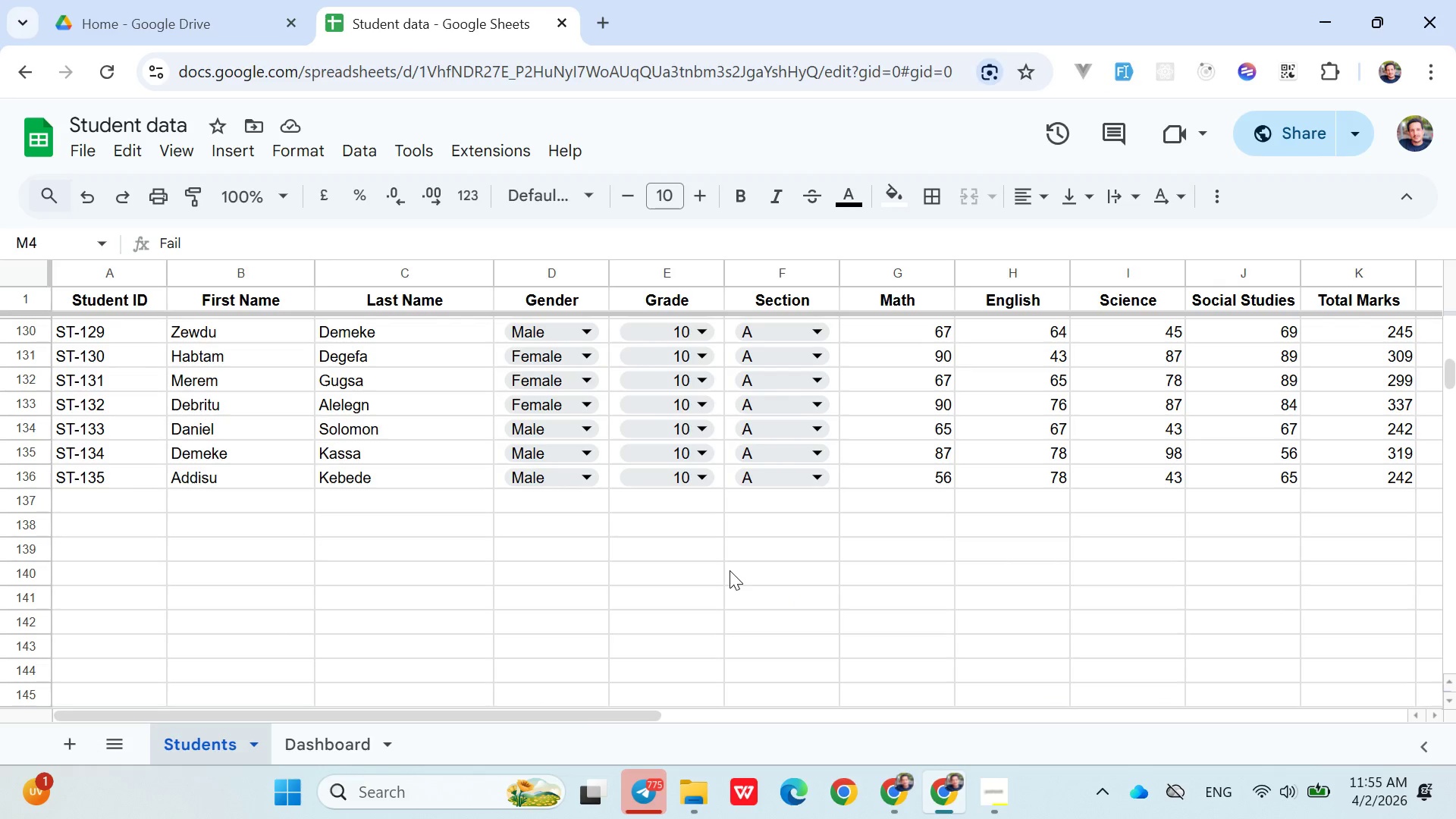 
wait(10.72)
 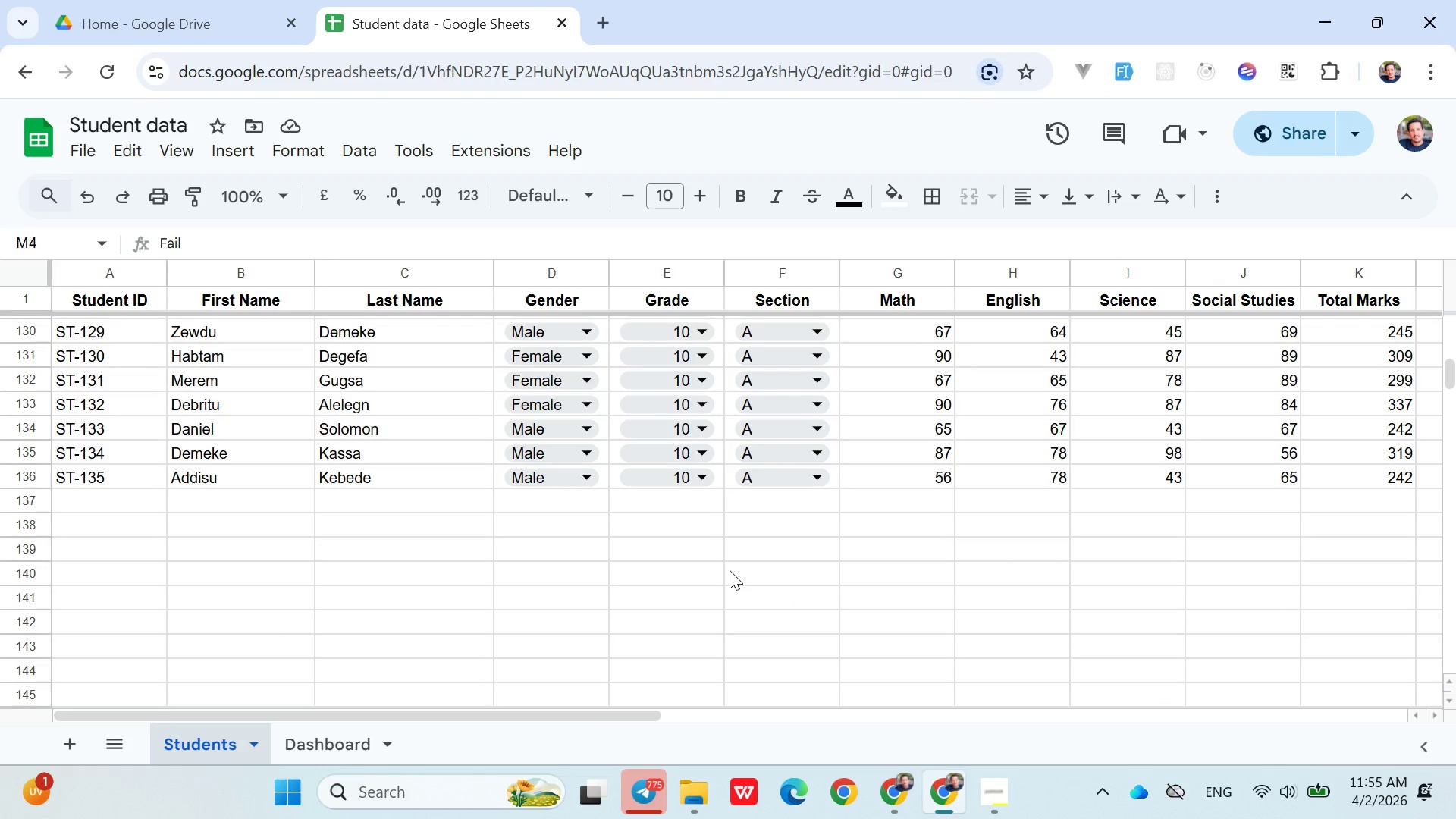 
left_click([1021, 811])
 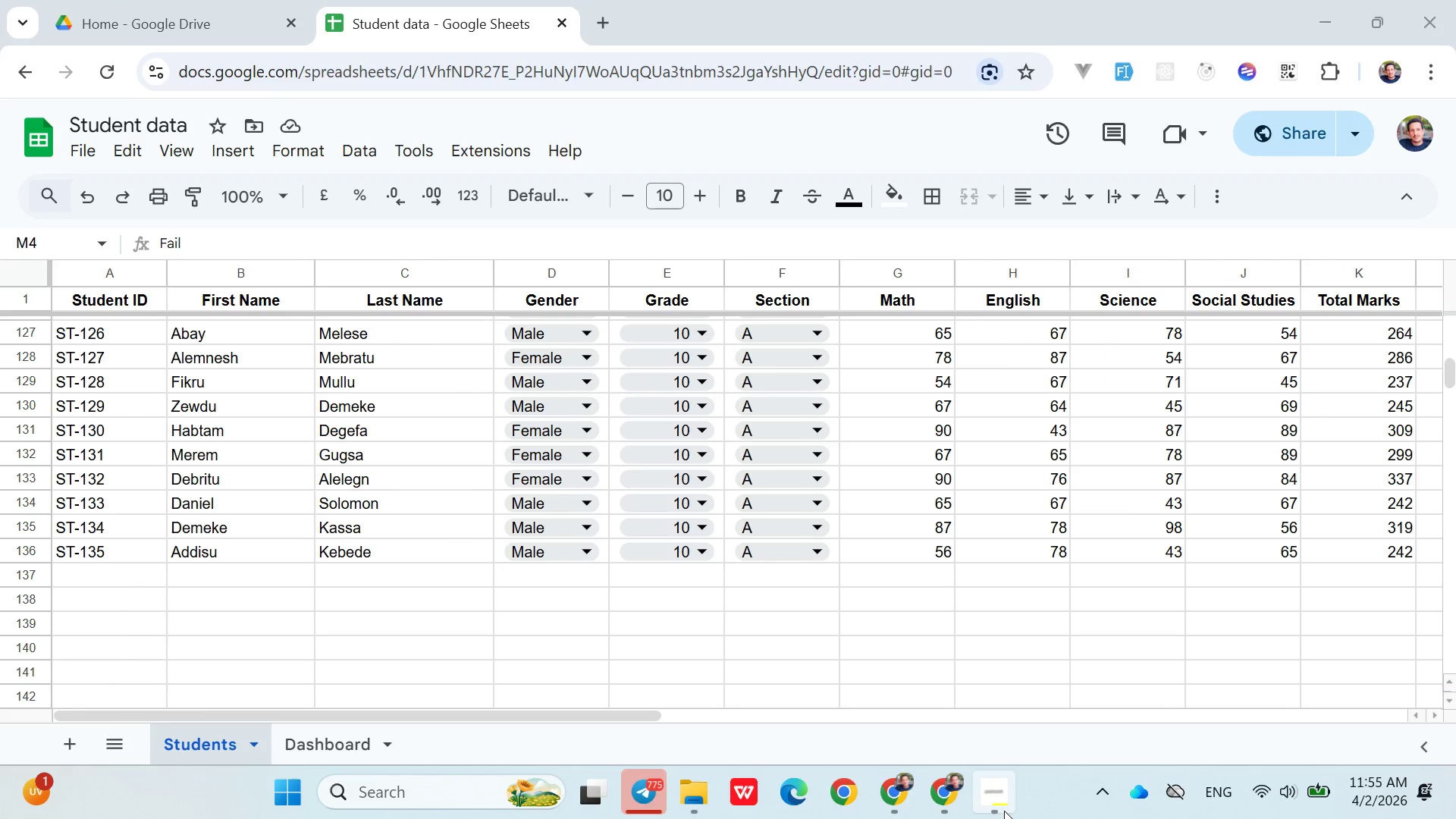 
left_click([1002, 811])